 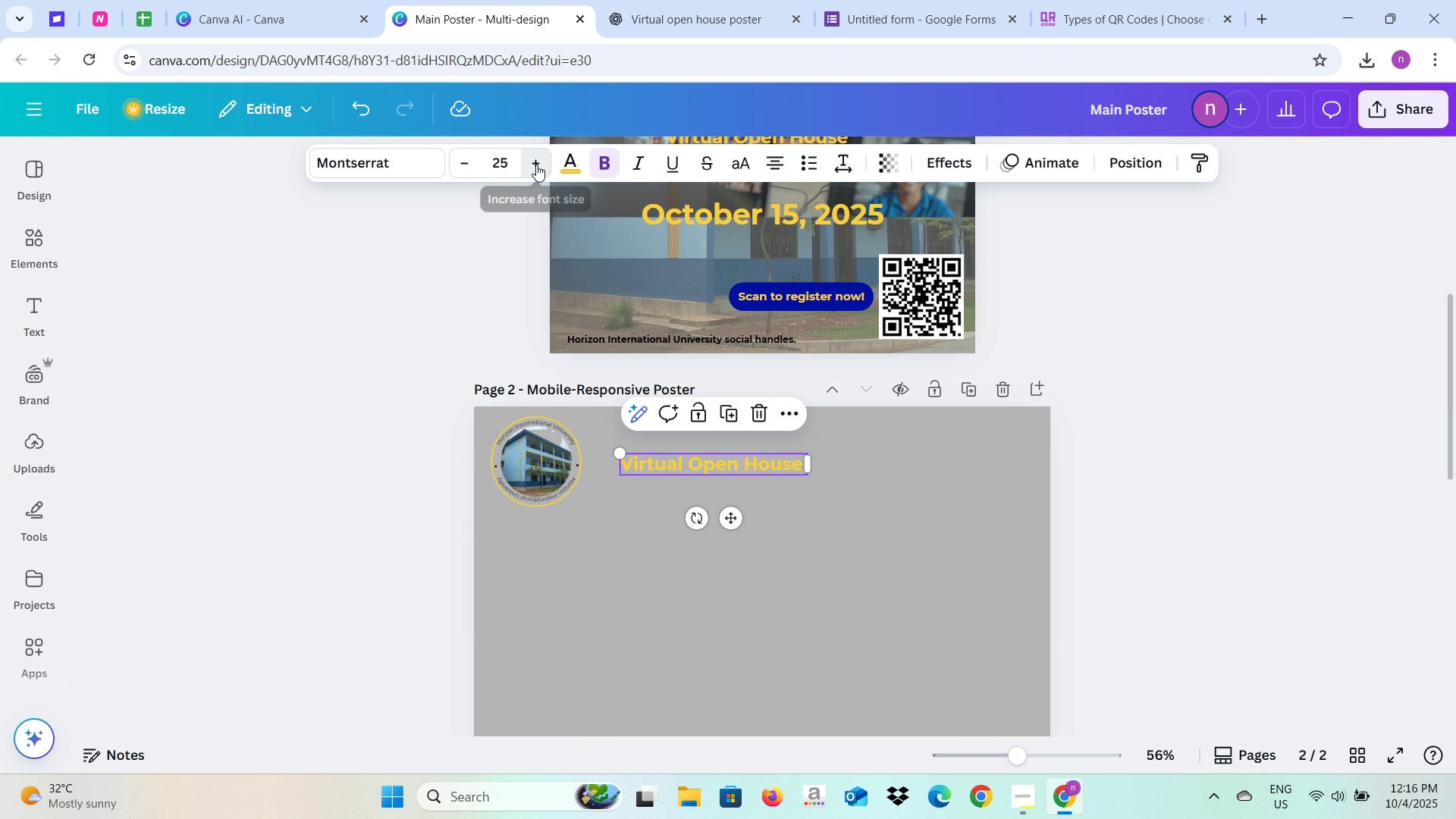 
triple_click([536, 165])
 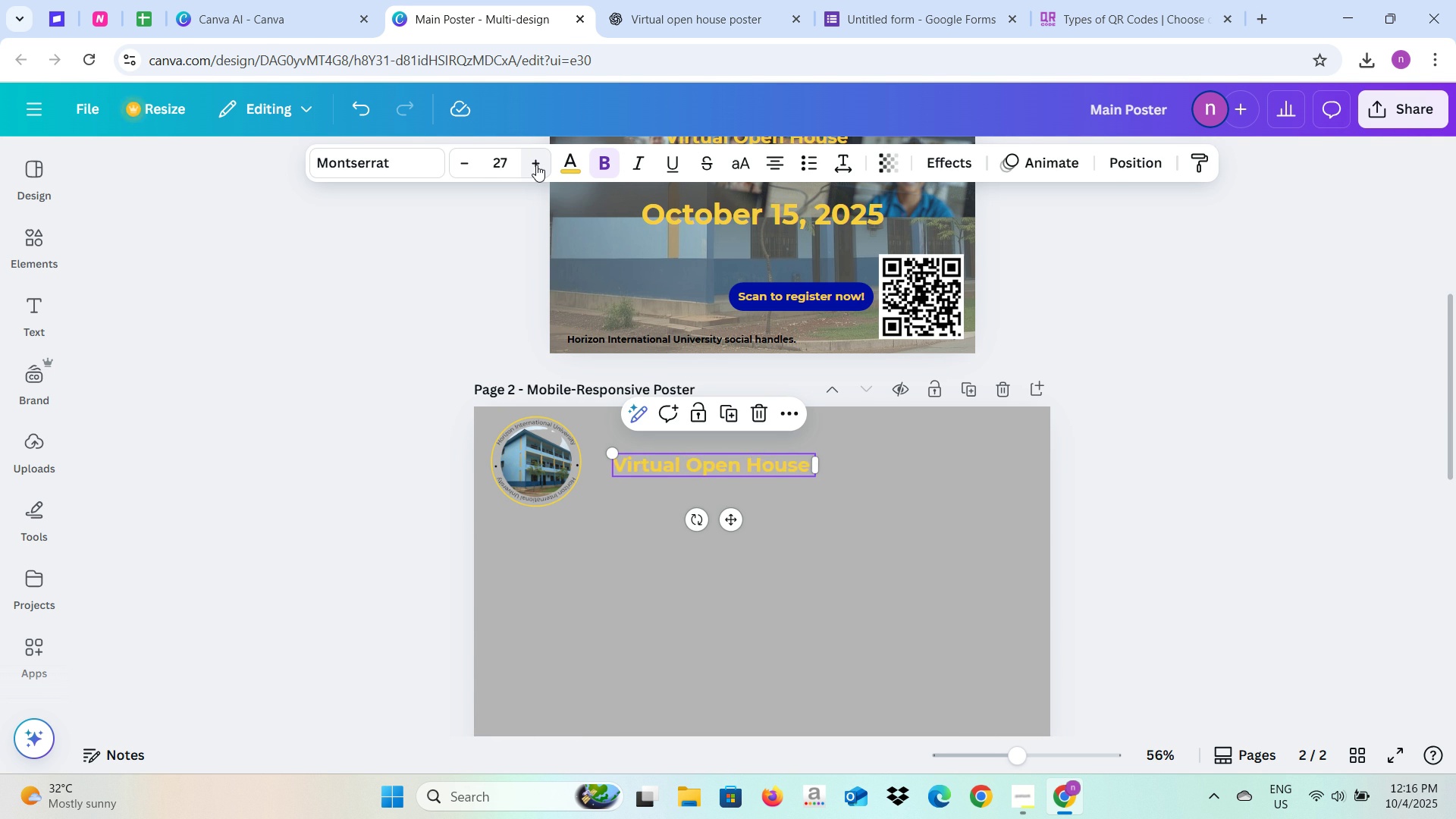 
triple_click([536, 165])
 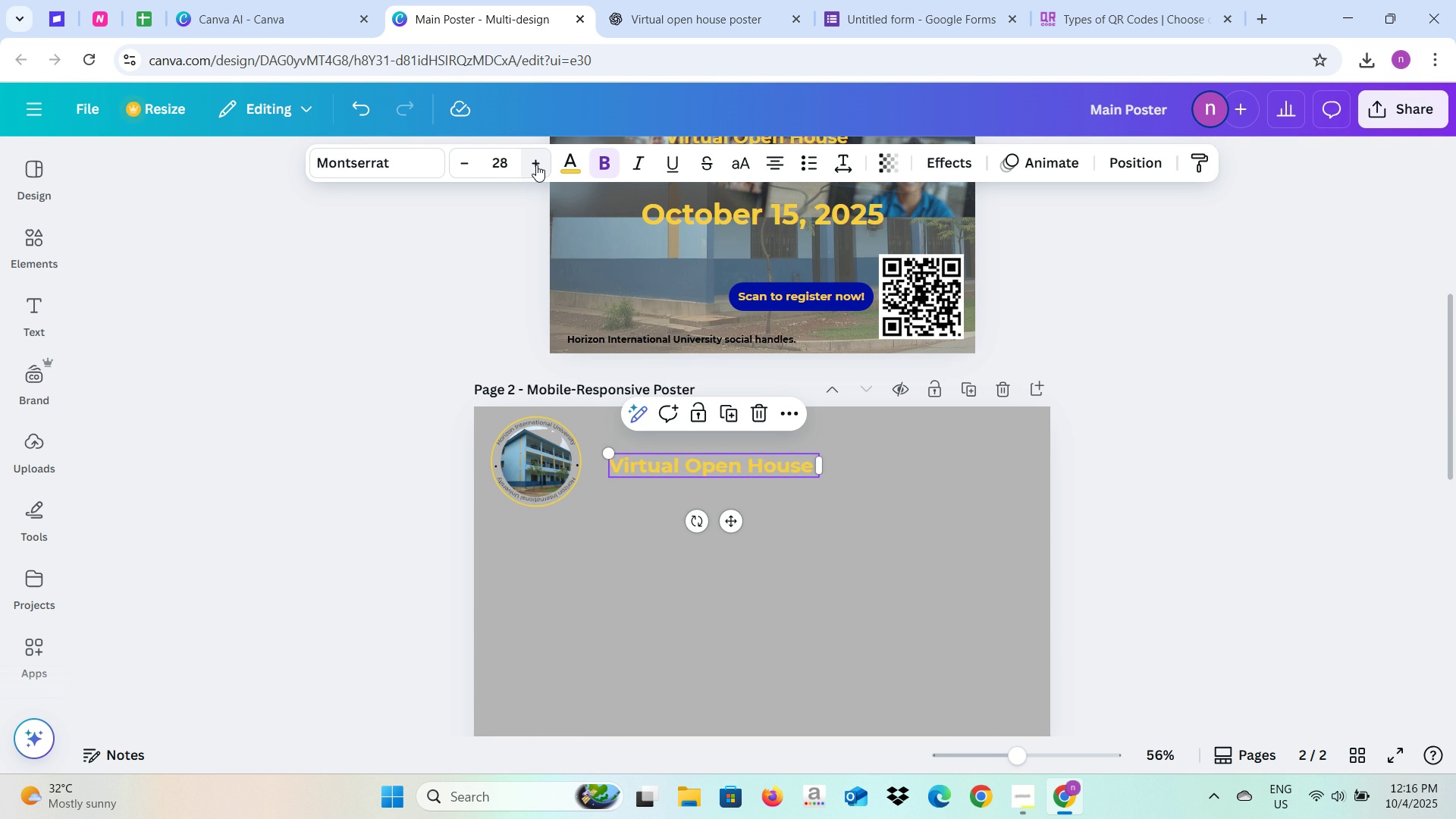 
triple_click([536, 165])
 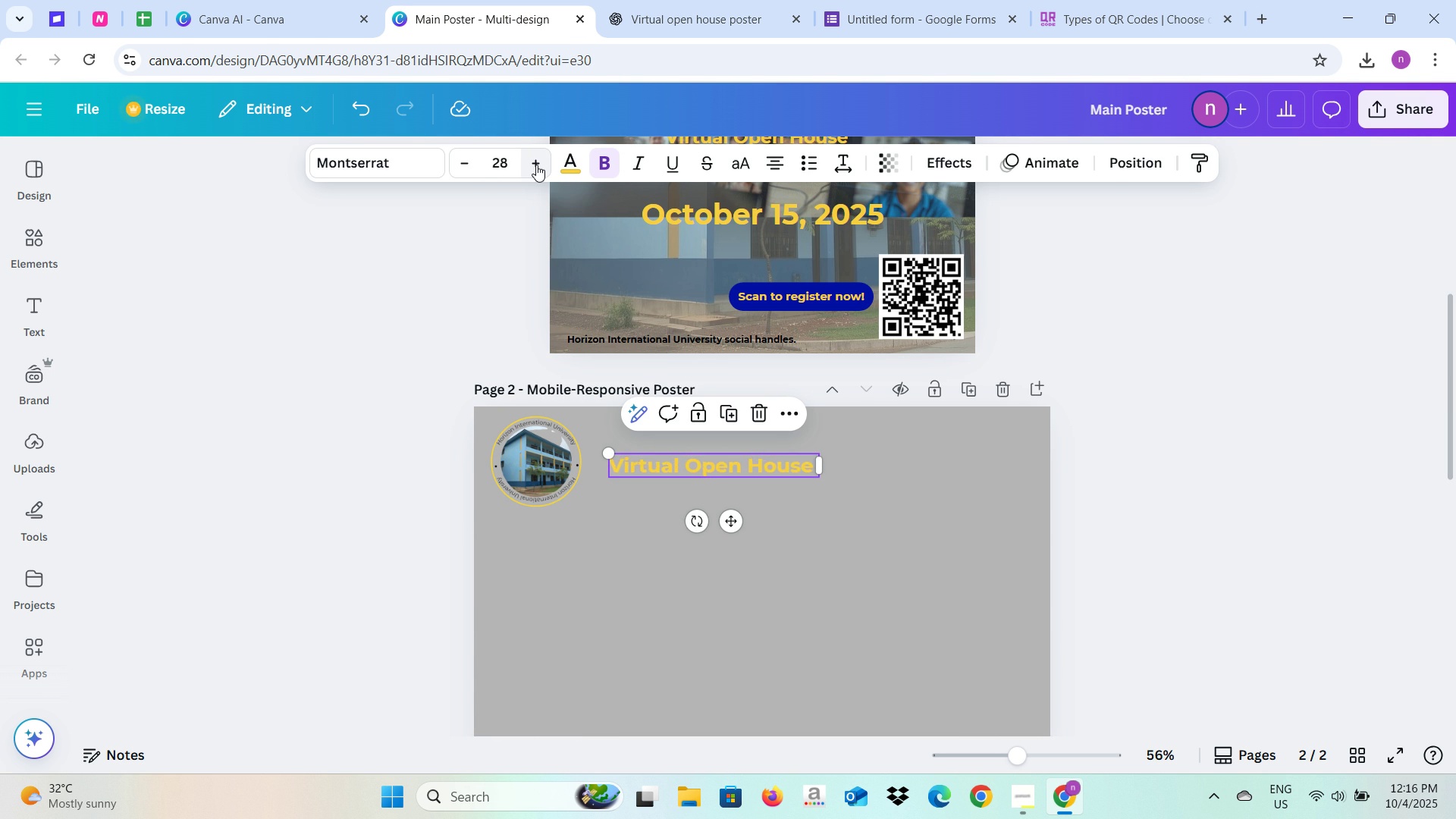 
triple_click([536, 165])
 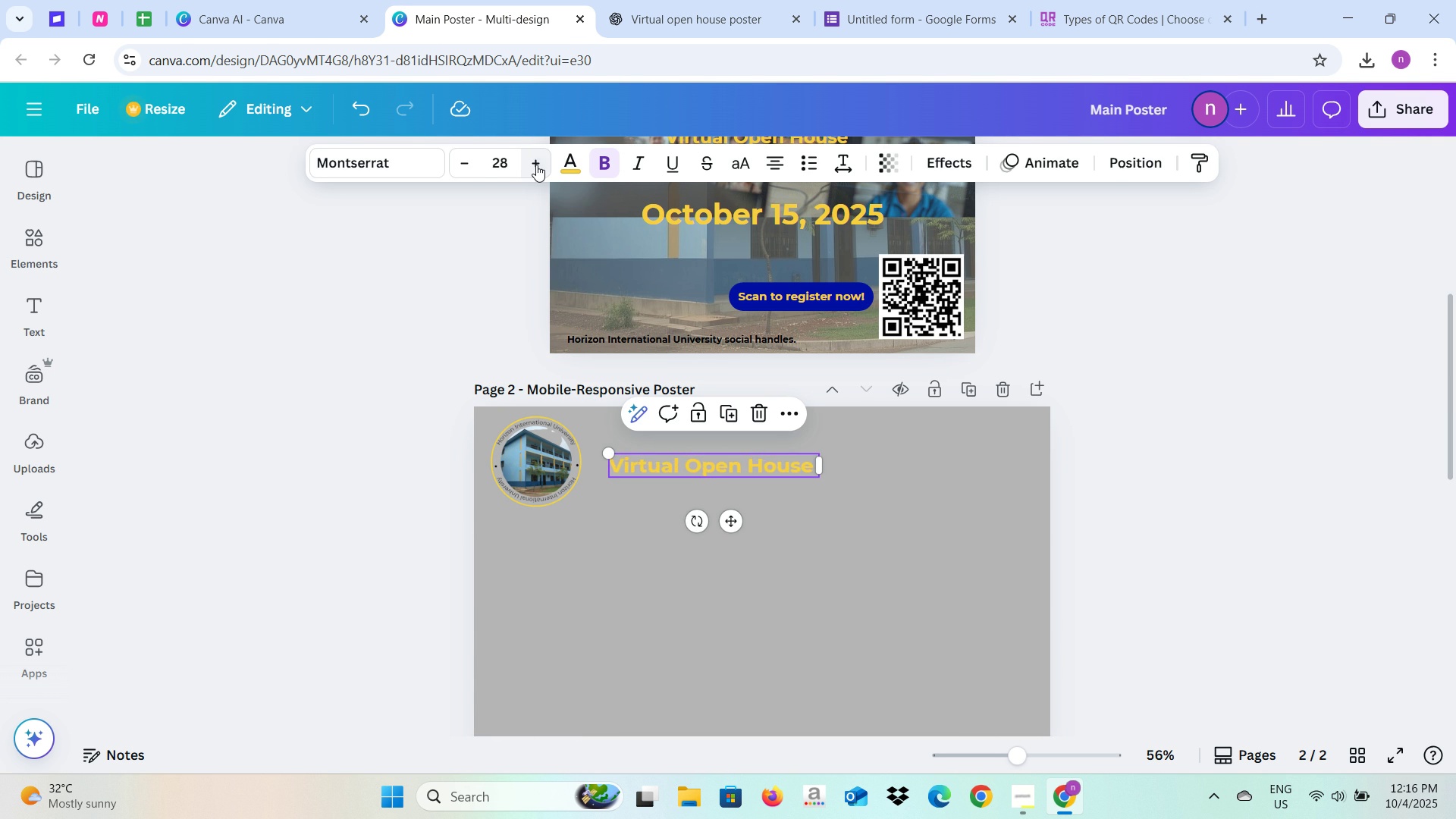 
triple_click([536, 165])
 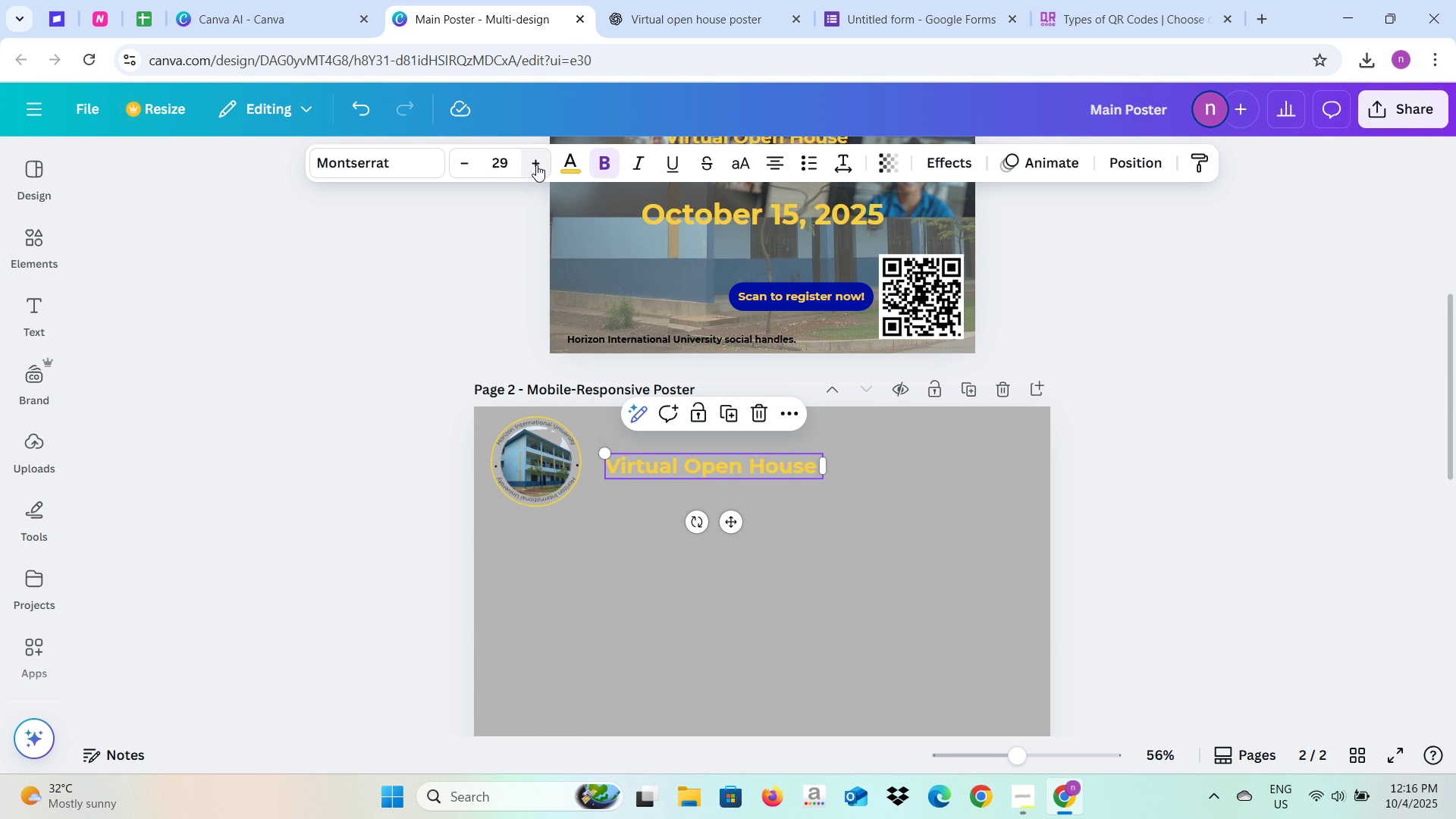 
triple_click([536, 165])
 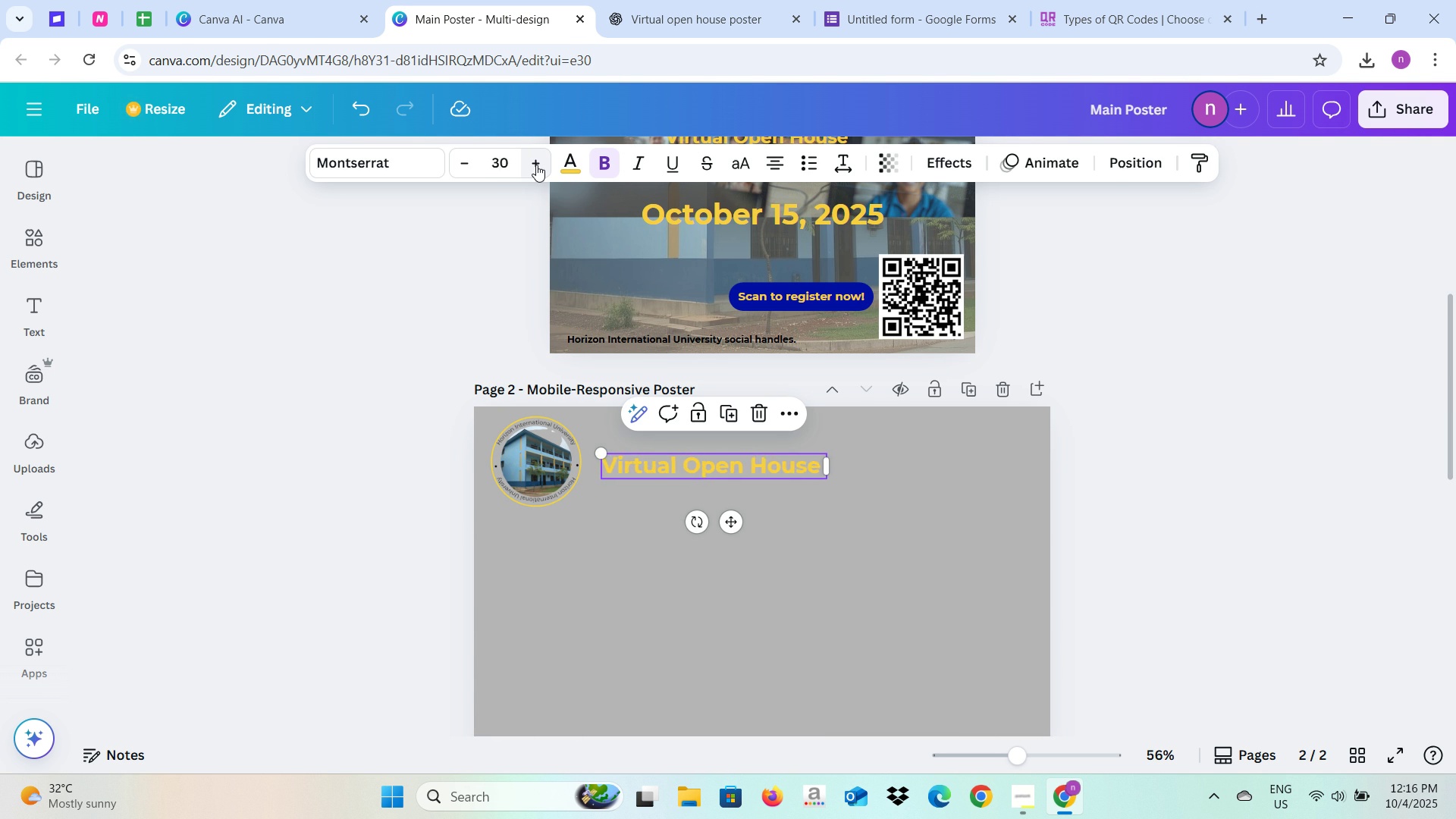 
triple_click([536, 165])
 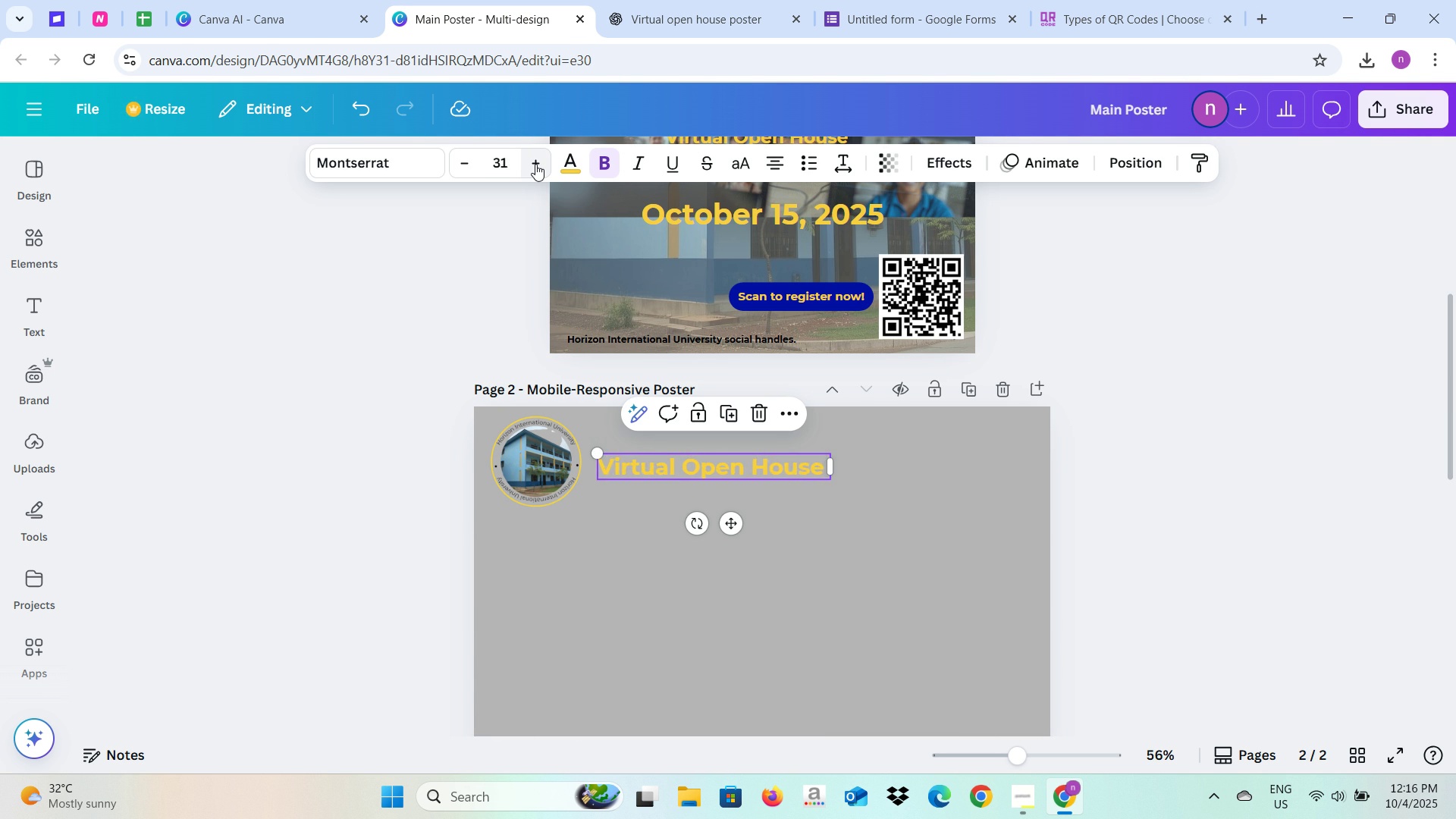 
triple_click([536, 165])
 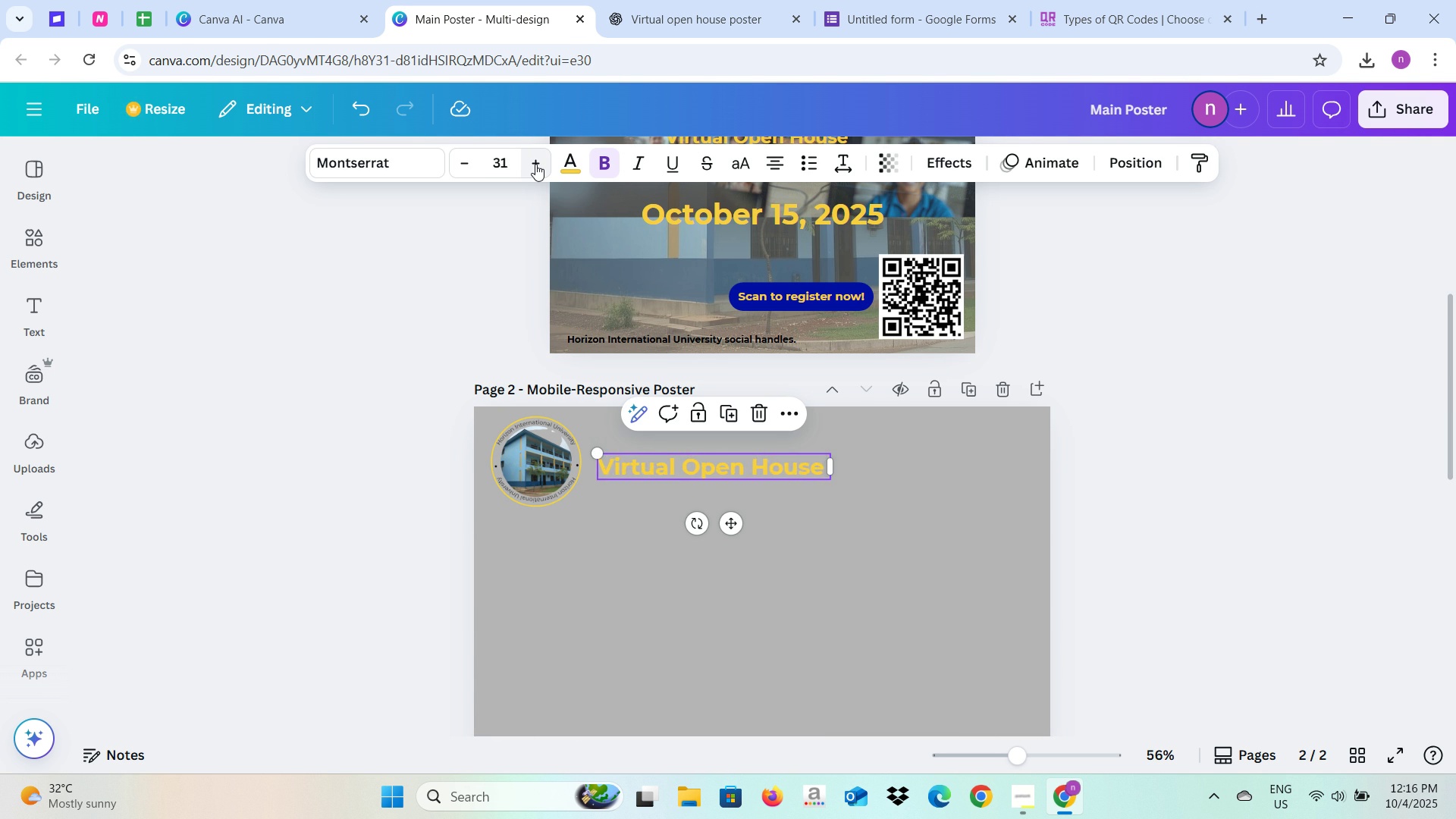 
triple_click([535, 164])
 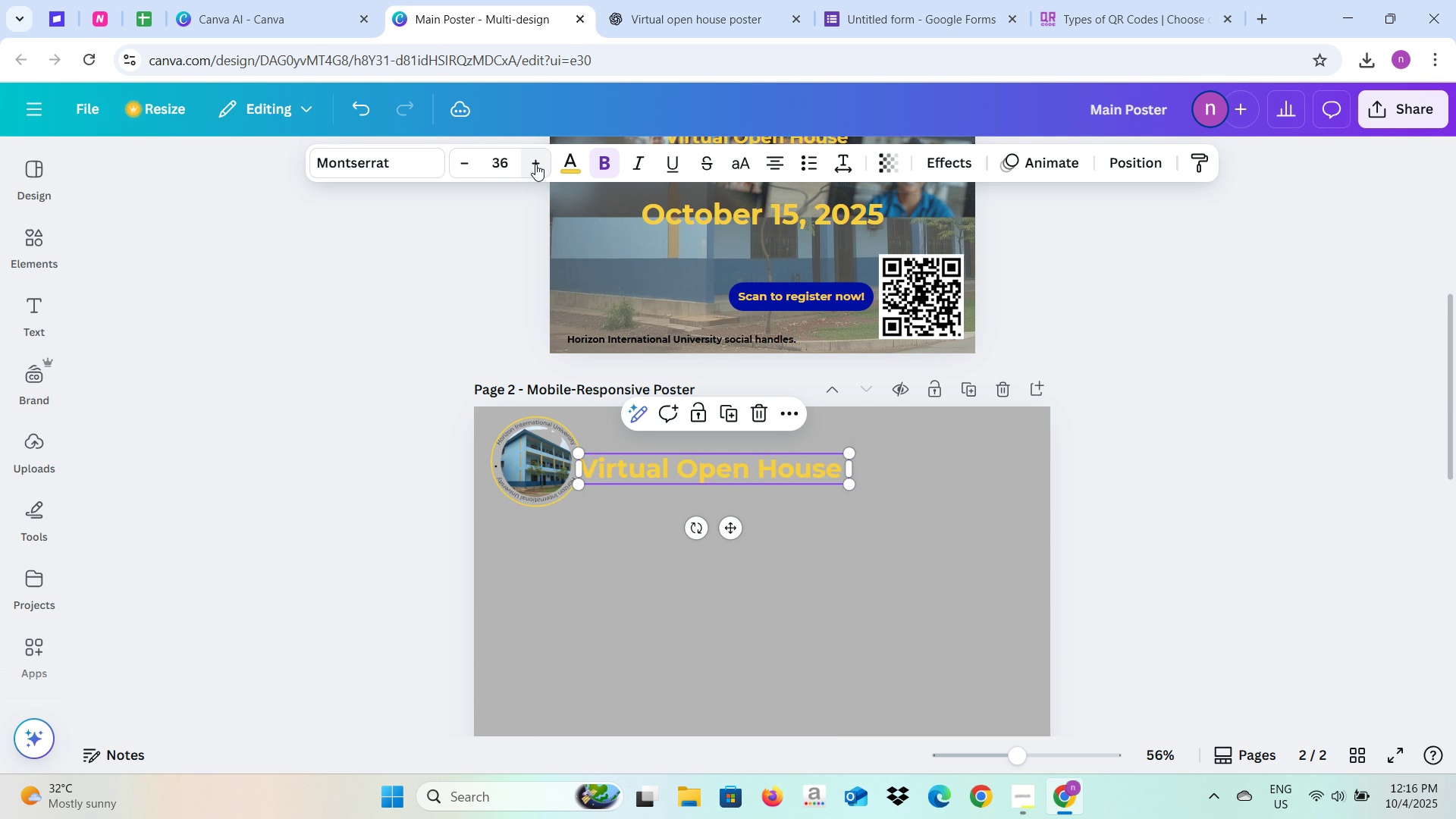 
triple_click([535, 164])
 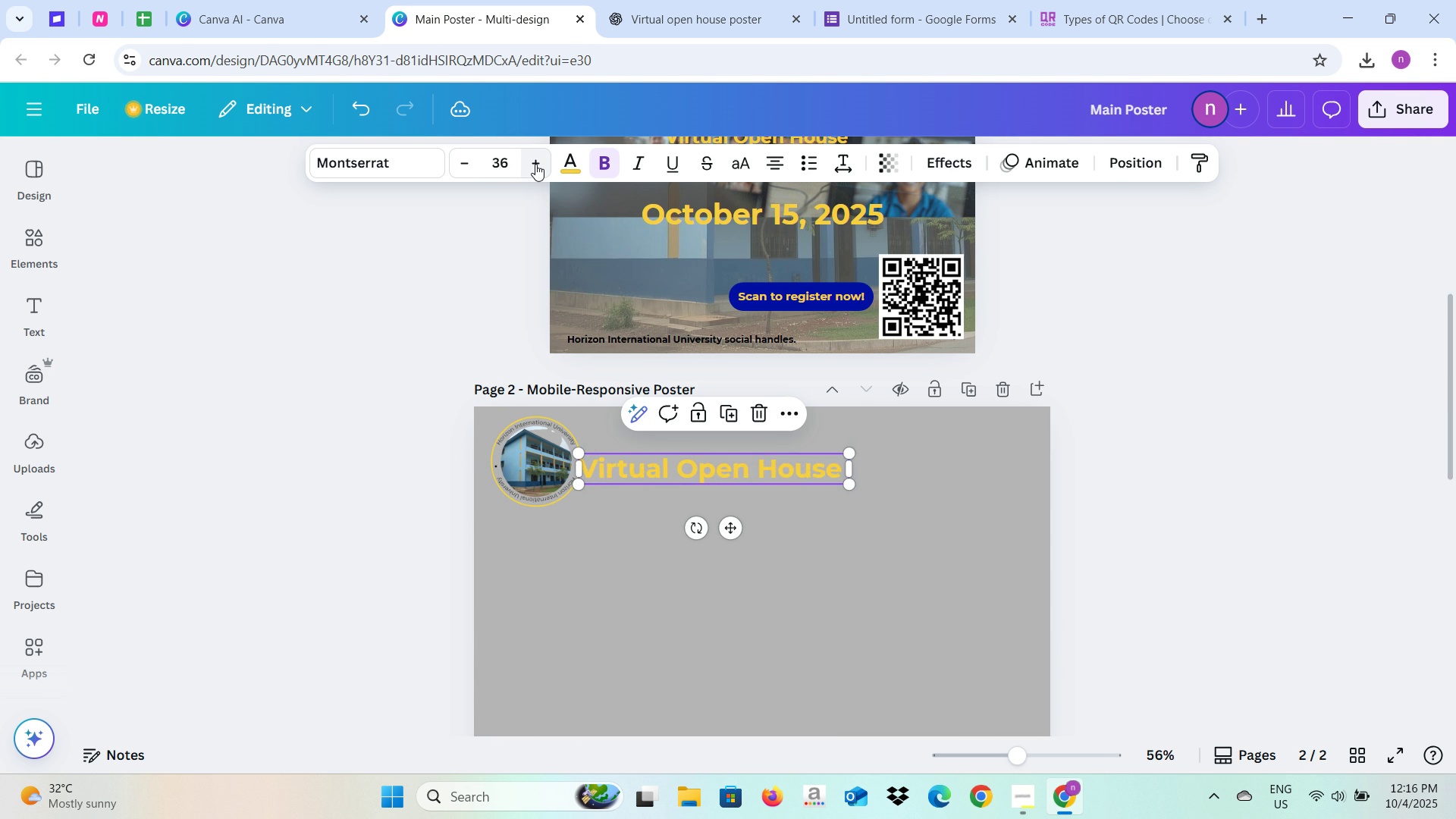 
triple_click([535, 164])
 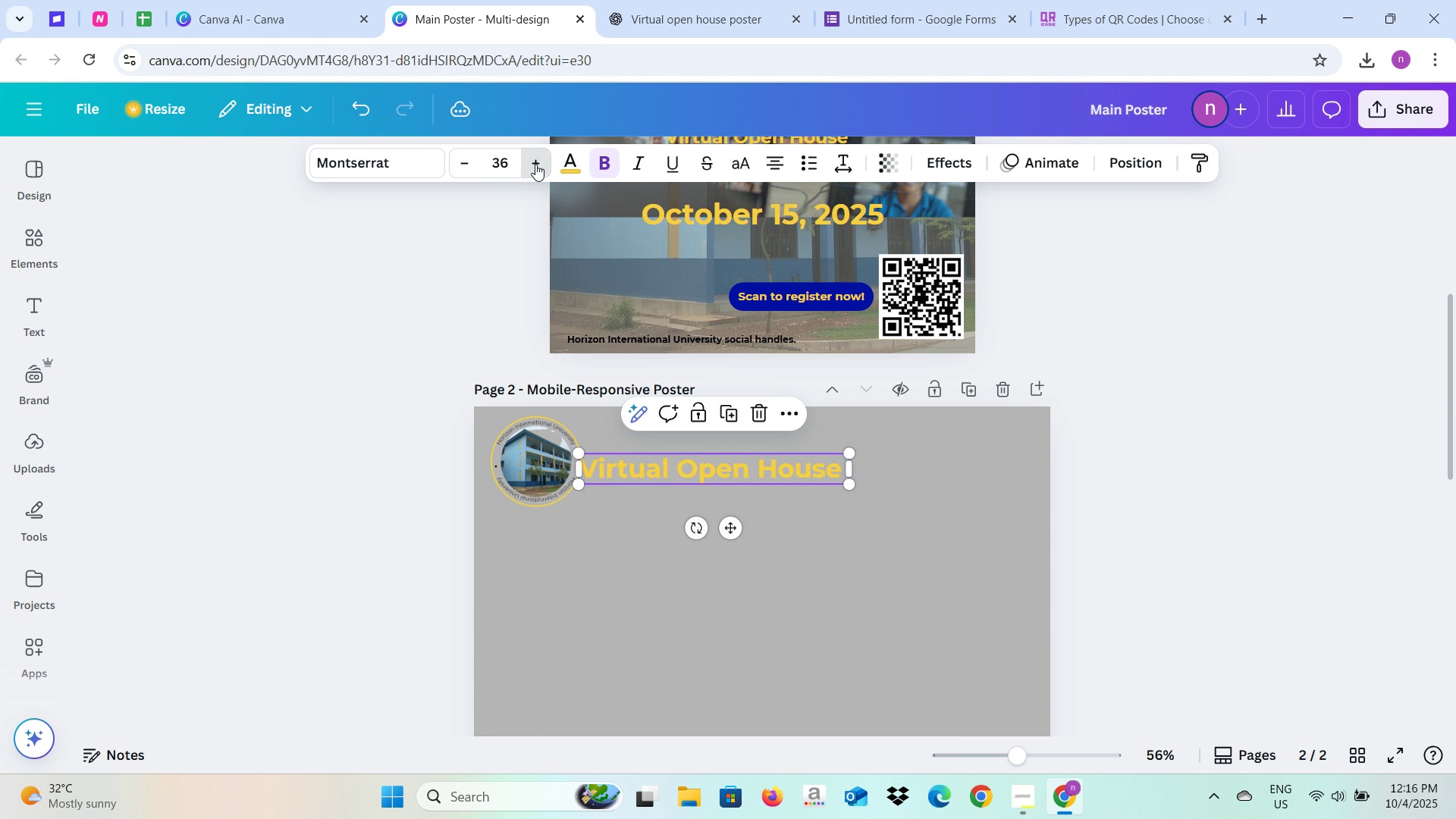 
triple_click([535, 164])
 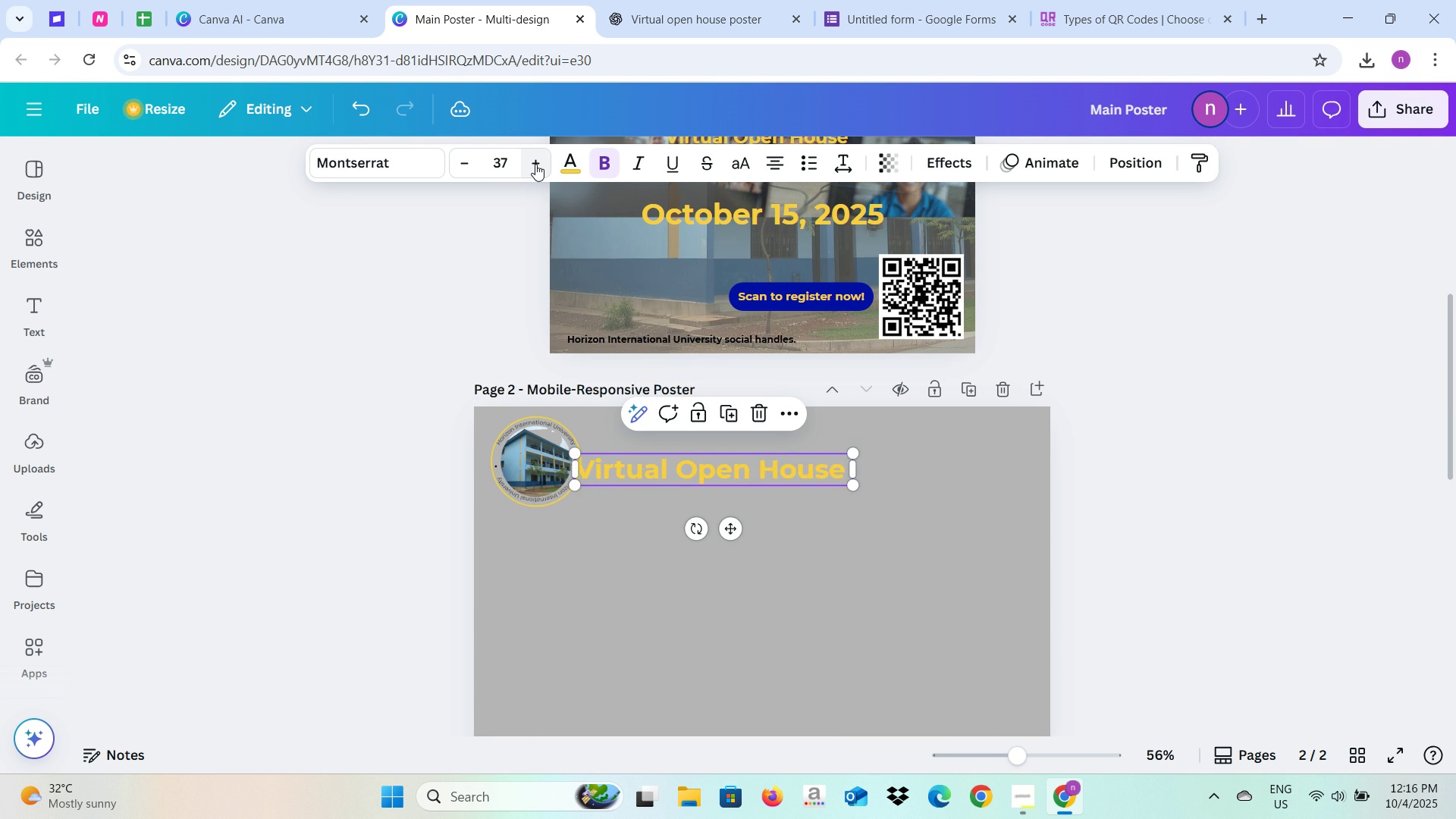 
triple_click([535, 164])
 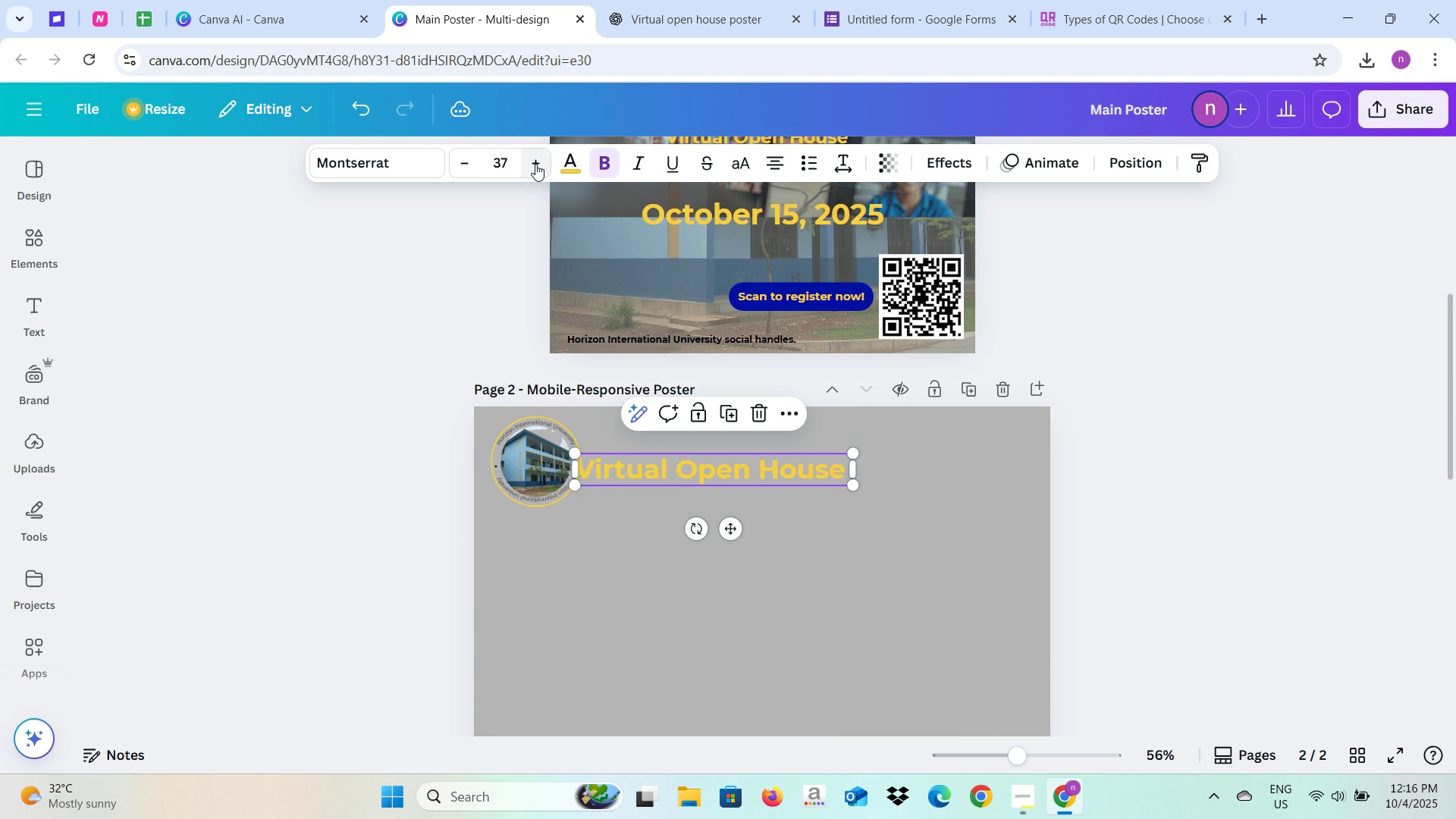 
triple_click([535, 164])
 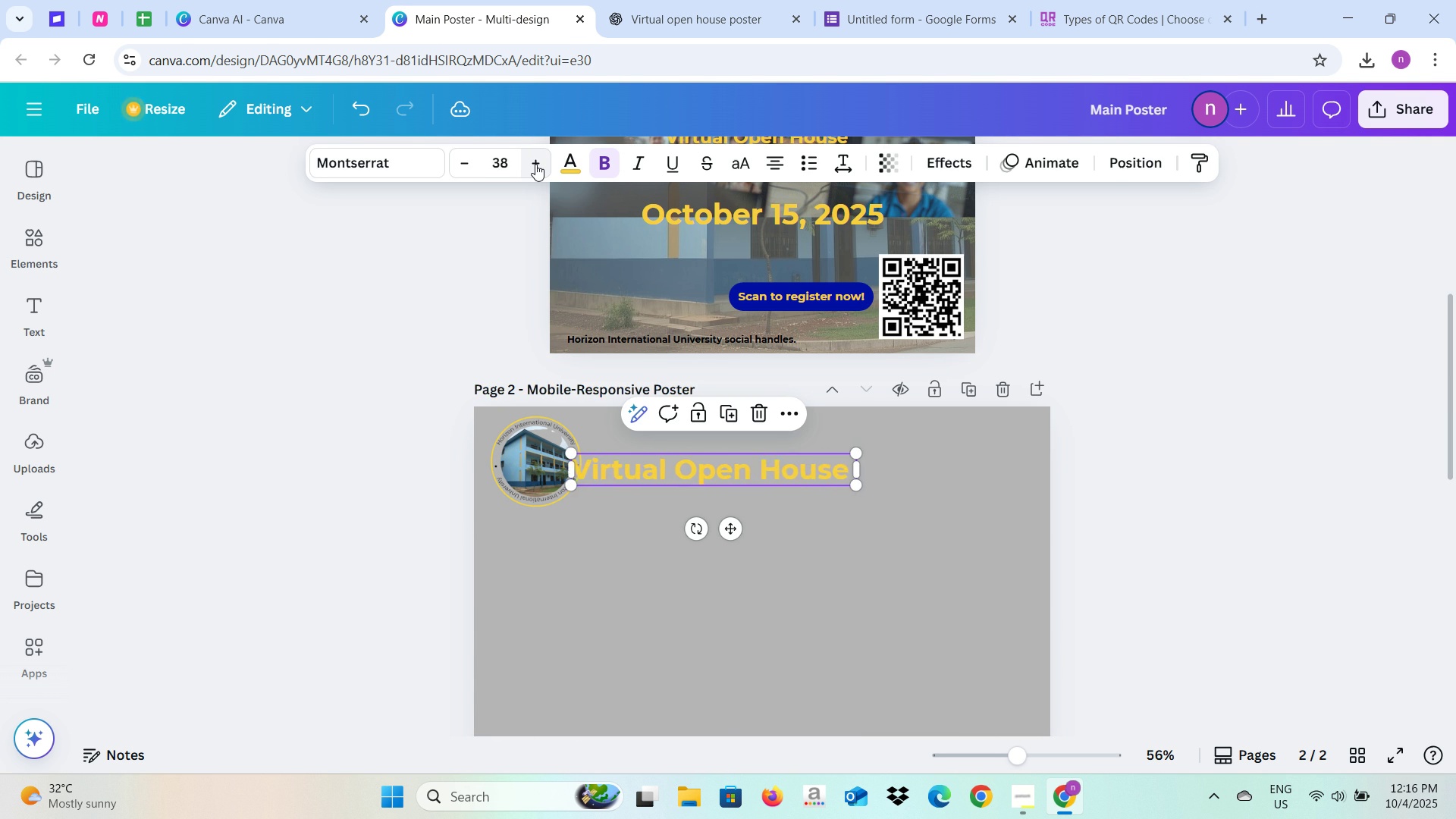 
triple_click([535, 164])
 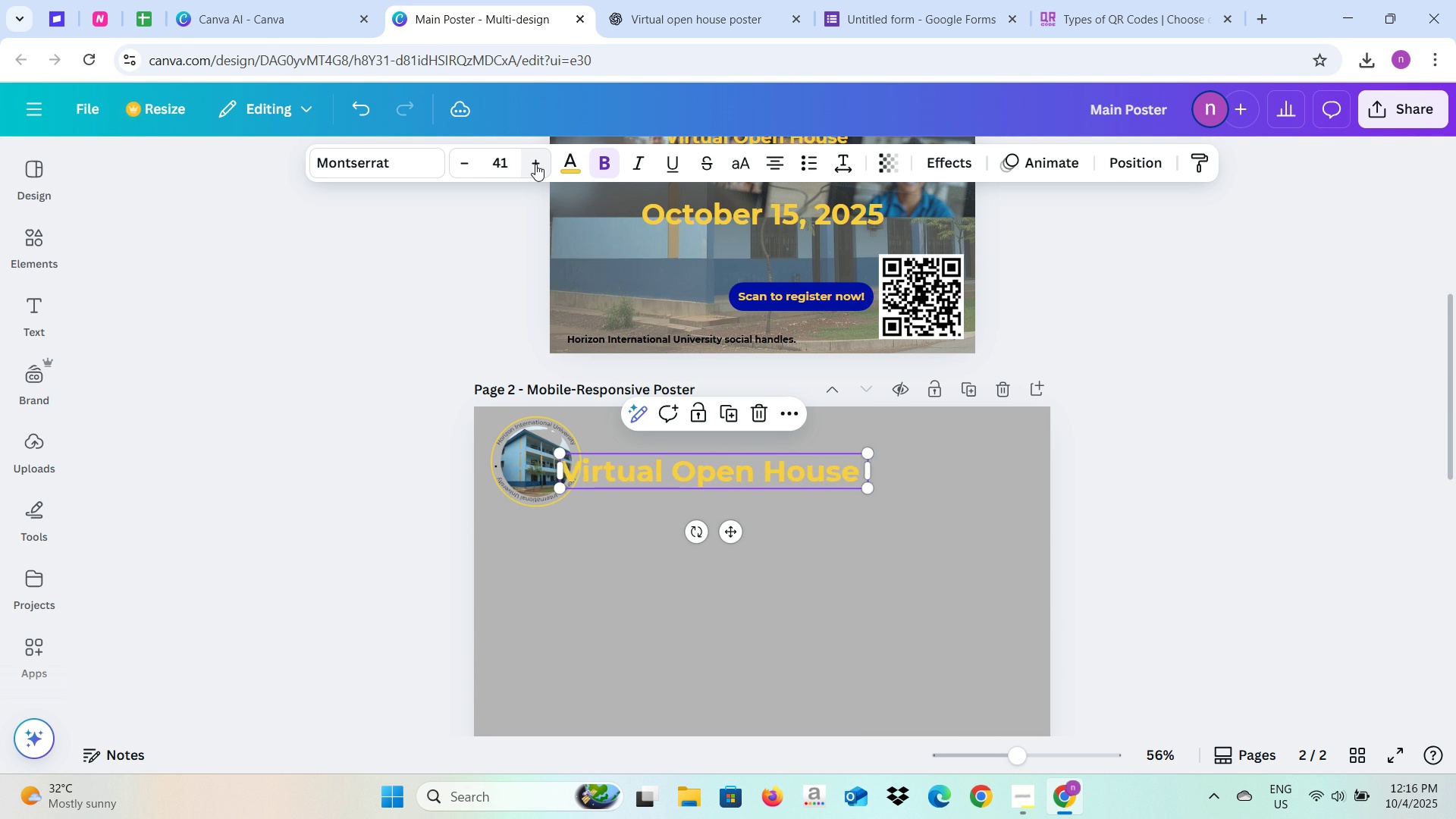 
triple_click([535, 164])
 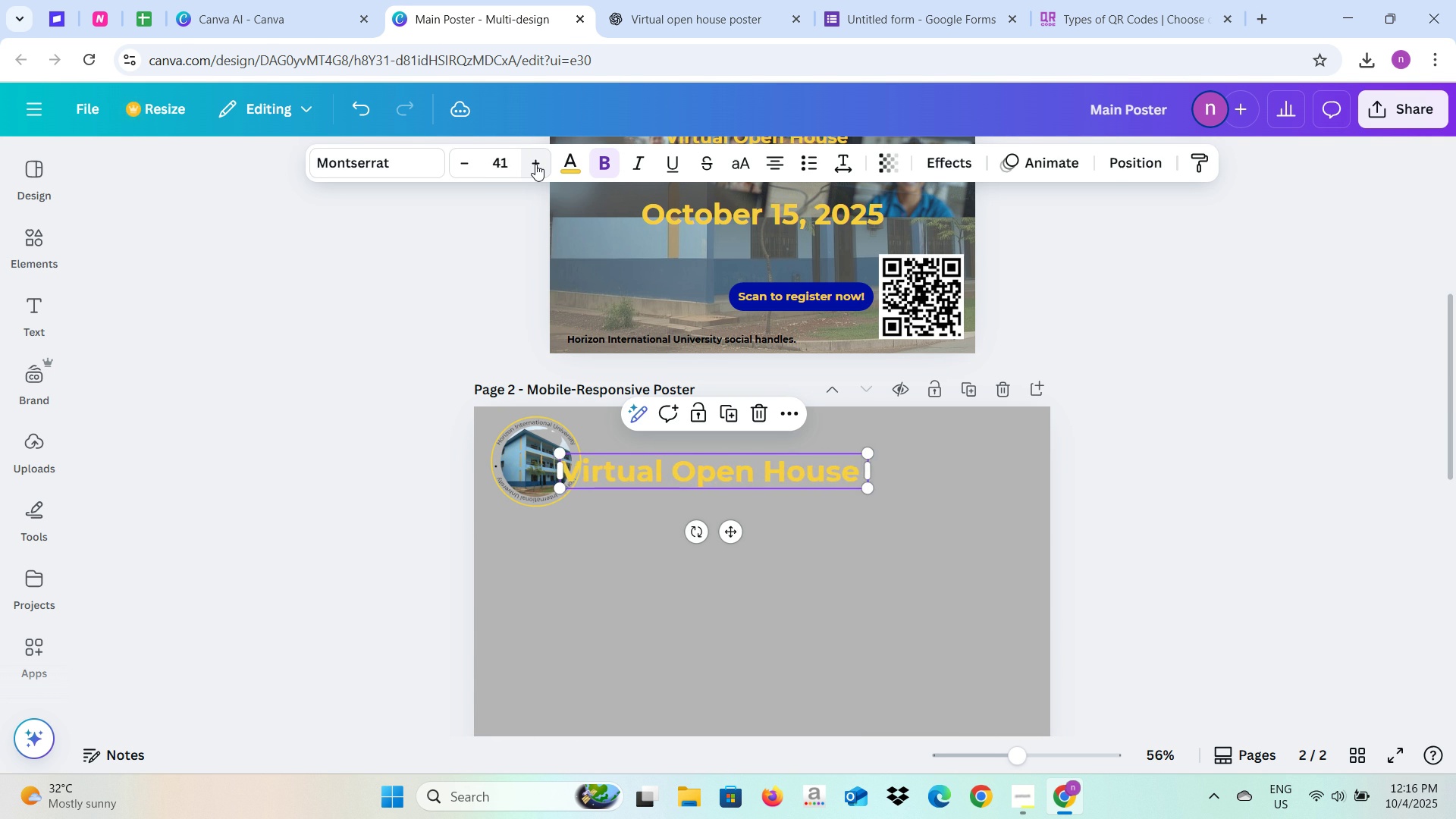 
triple_click([535, 164])
 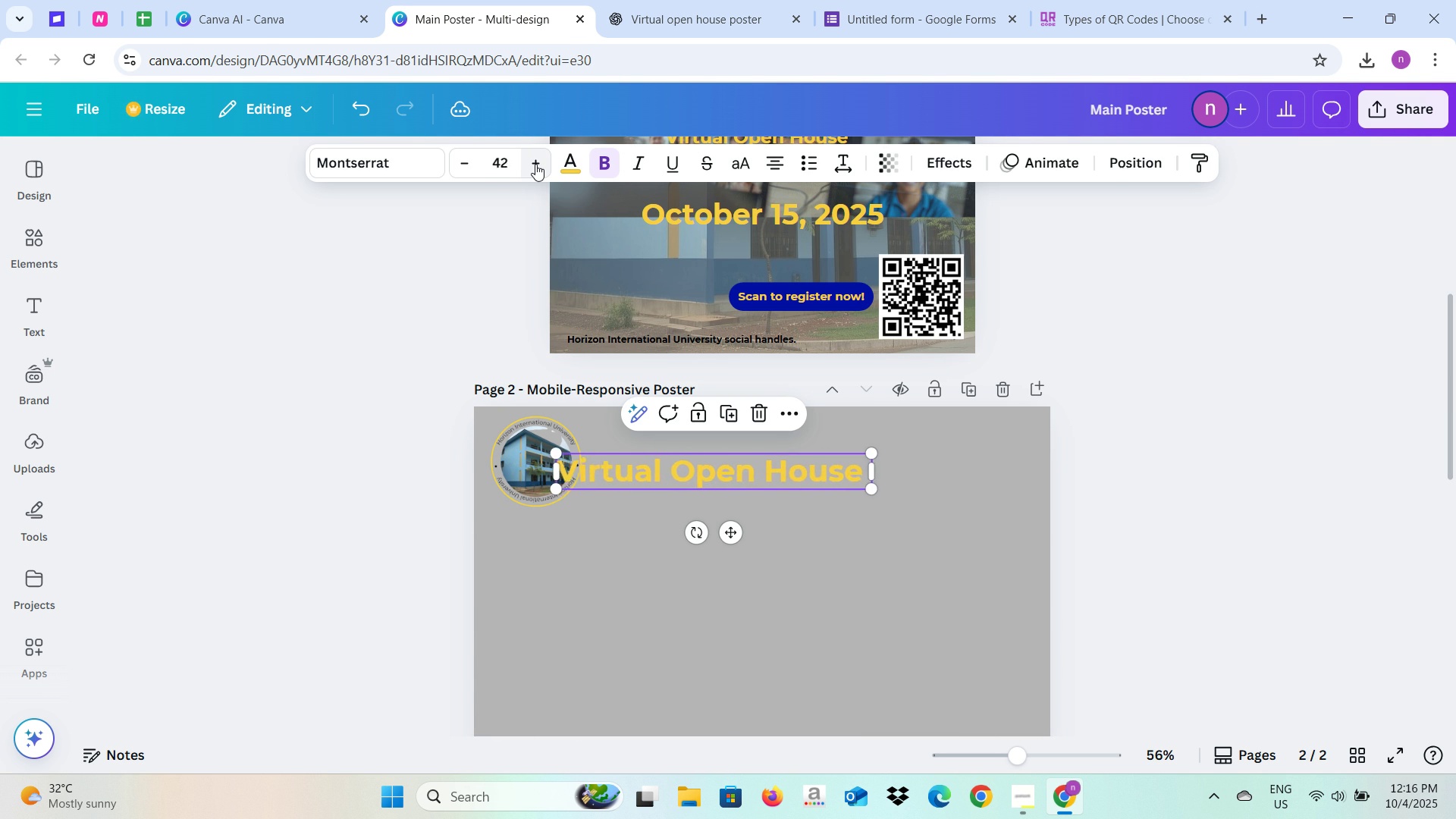 
triple_click([535, 164])
 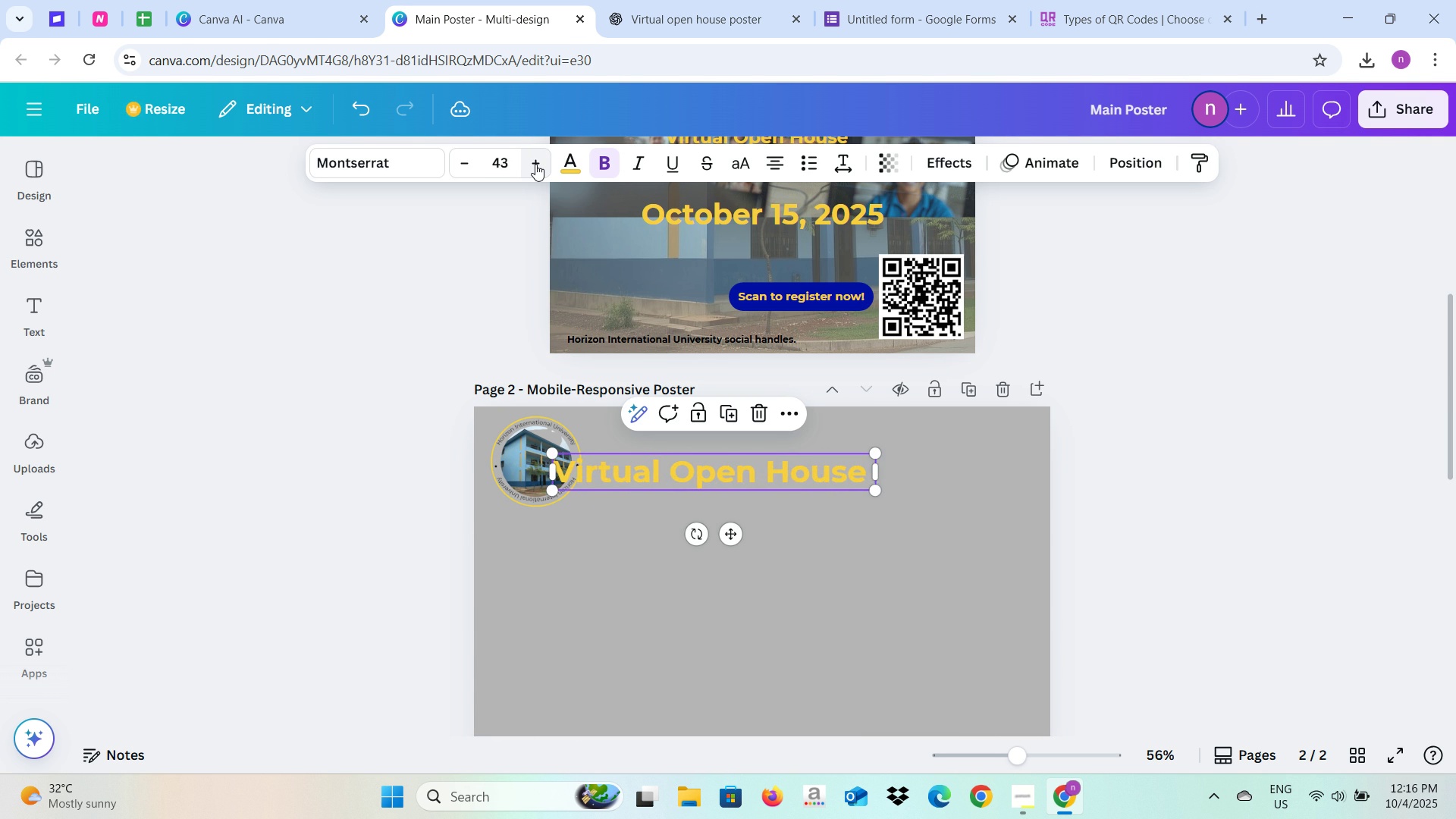 
triple_click([535, 164])
 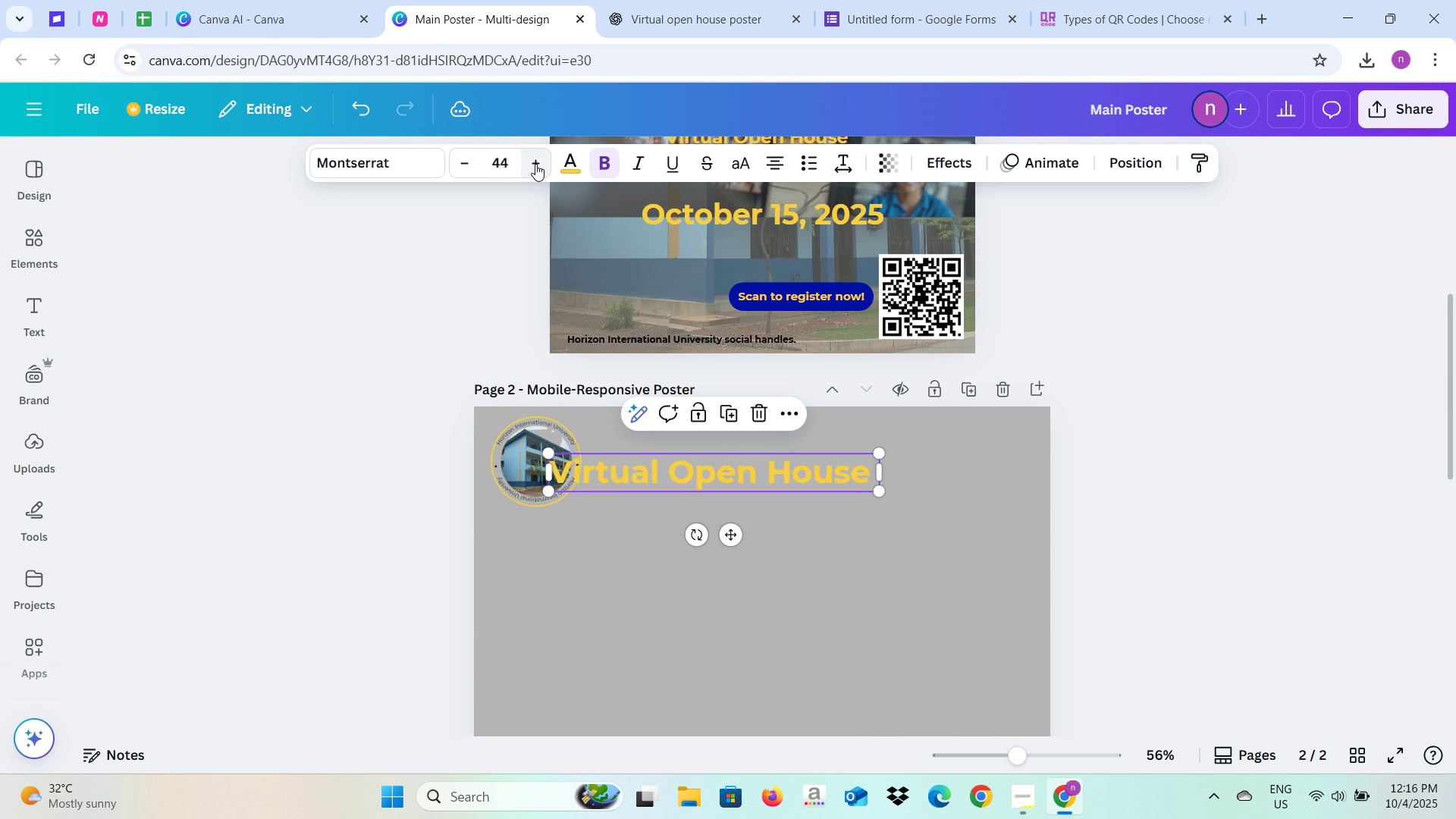 
triple_click([535, 164])
 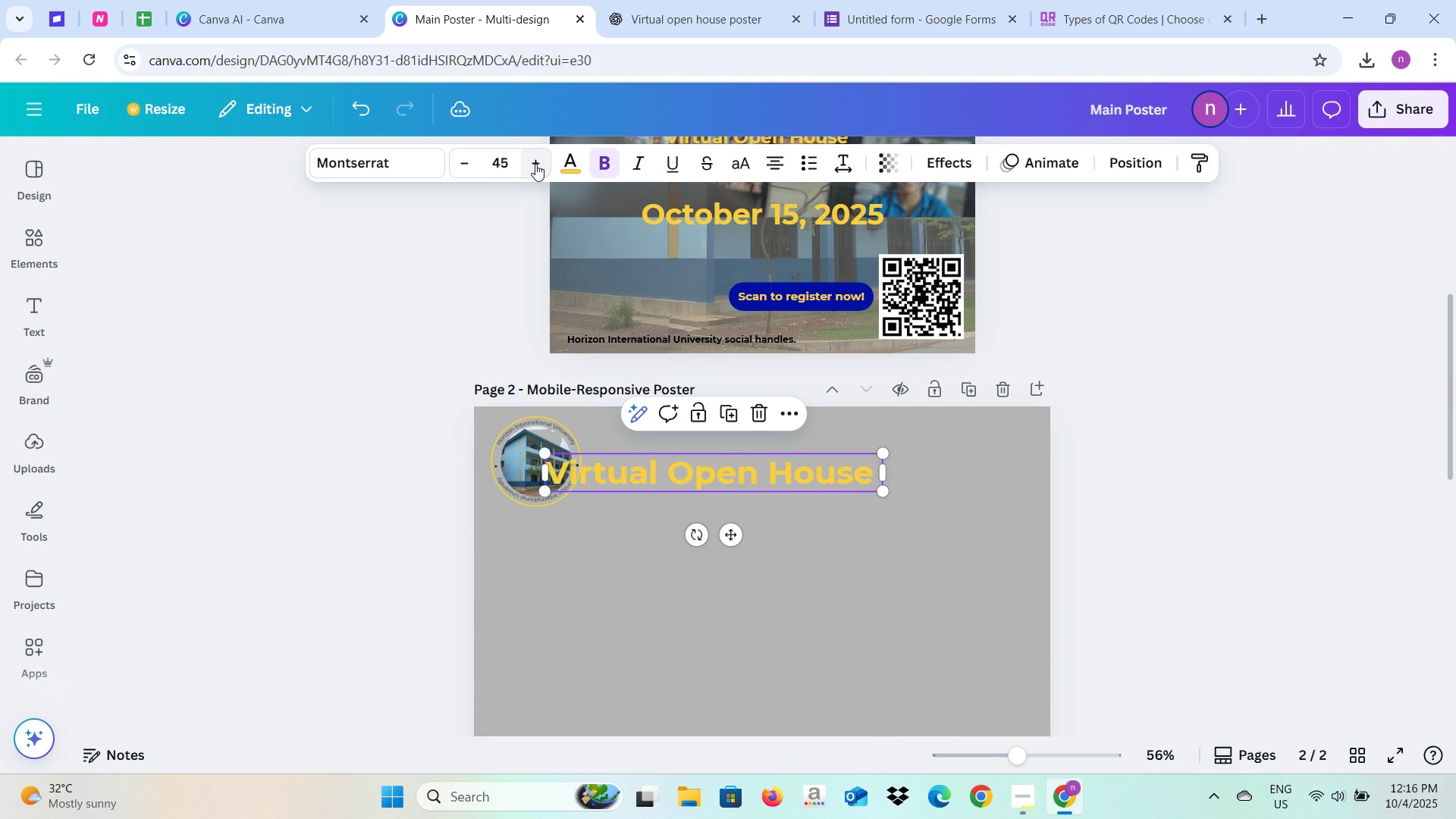 
triple_click([535, 164])
 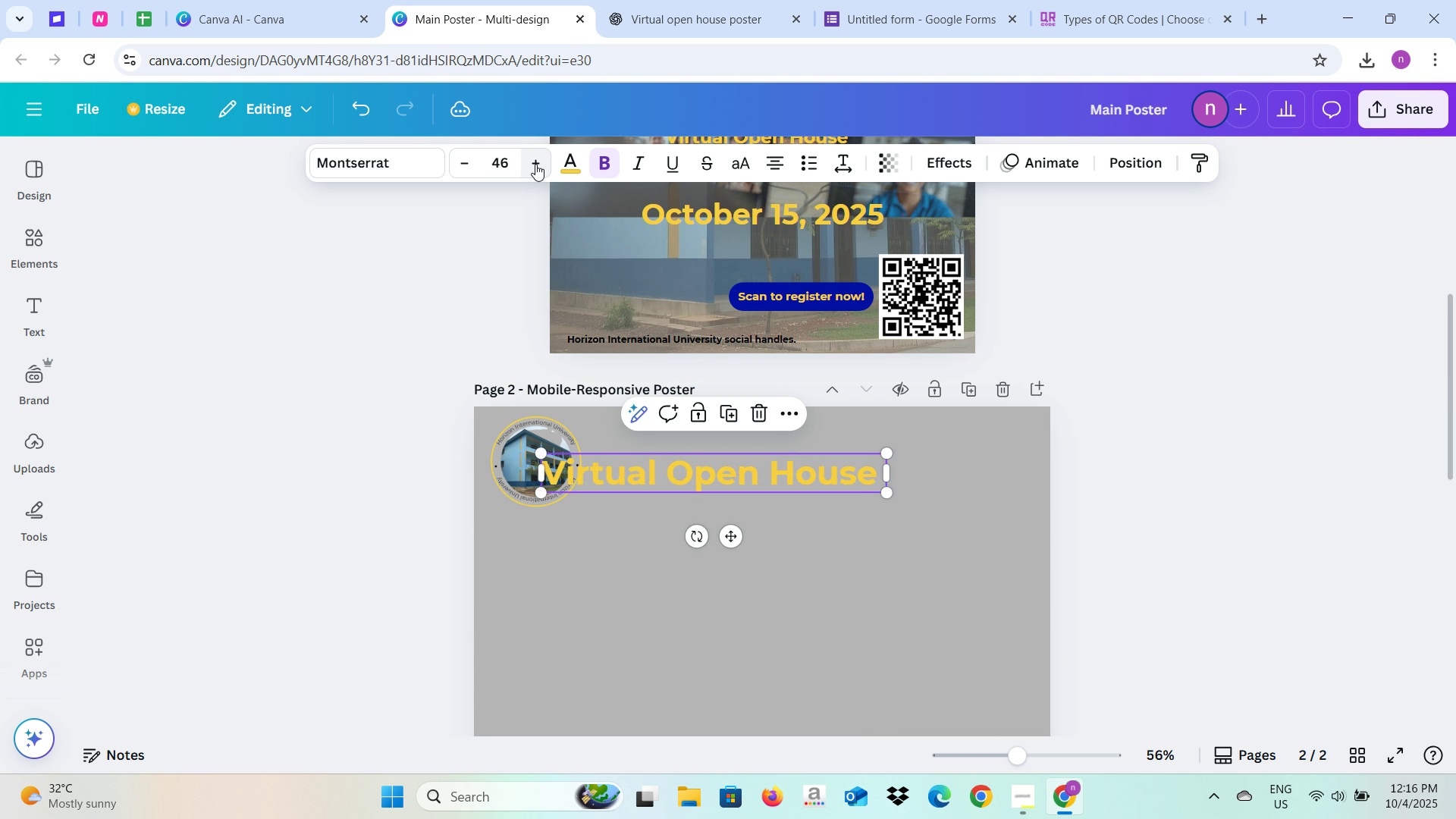 
triple_click([535, 164])
 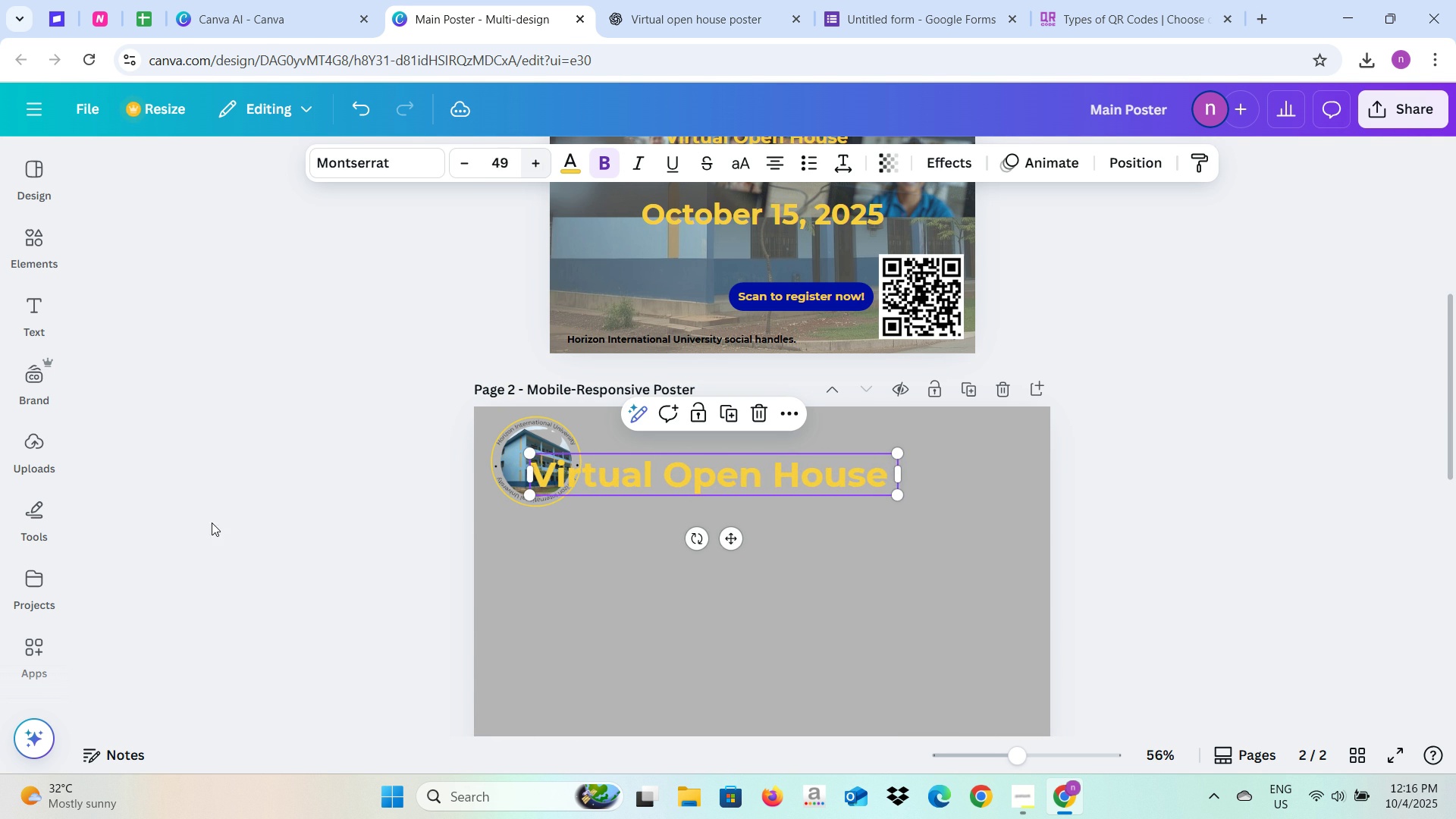 
left_click([212, 522])
 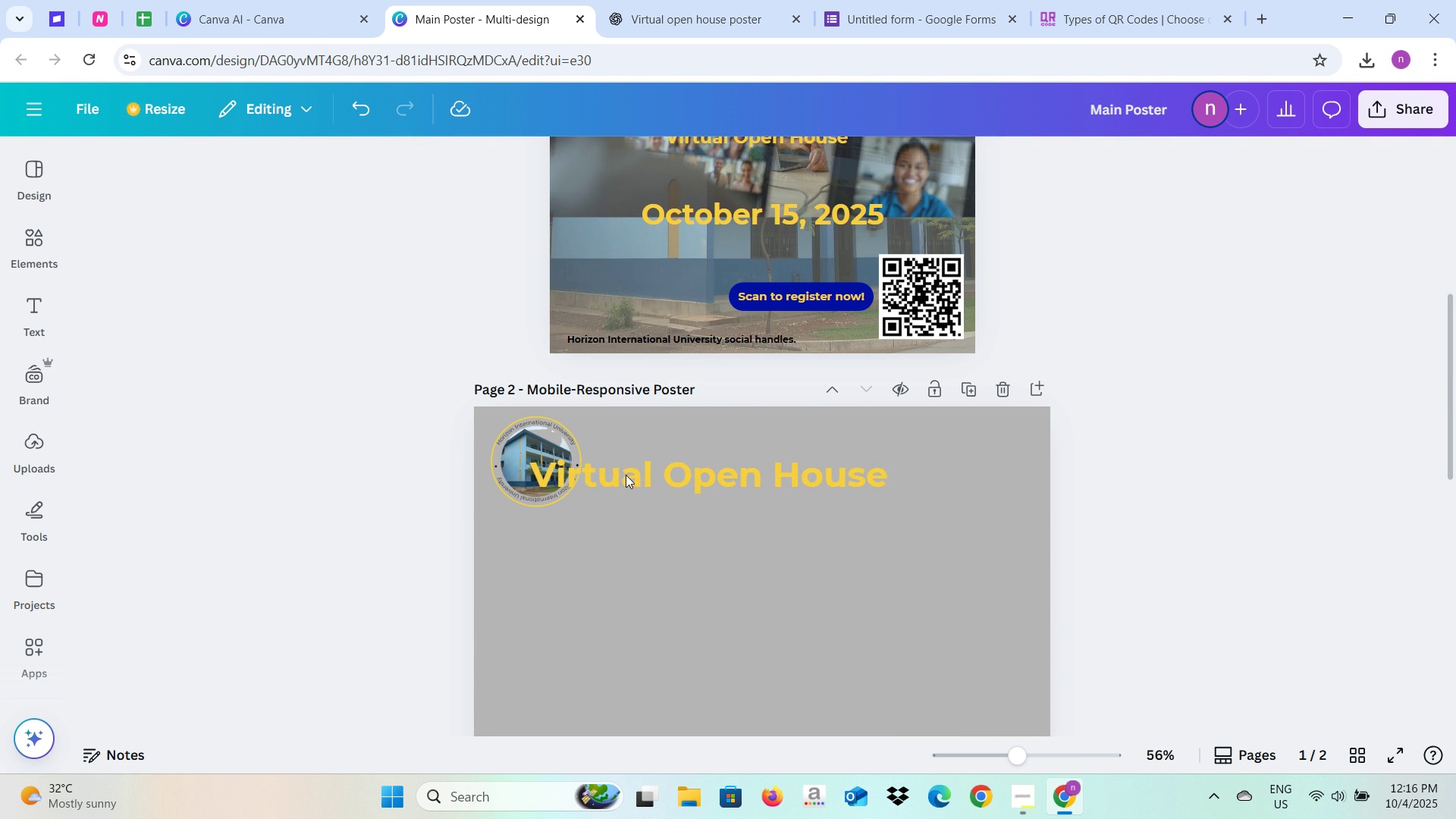 
left_click([626, 475])